 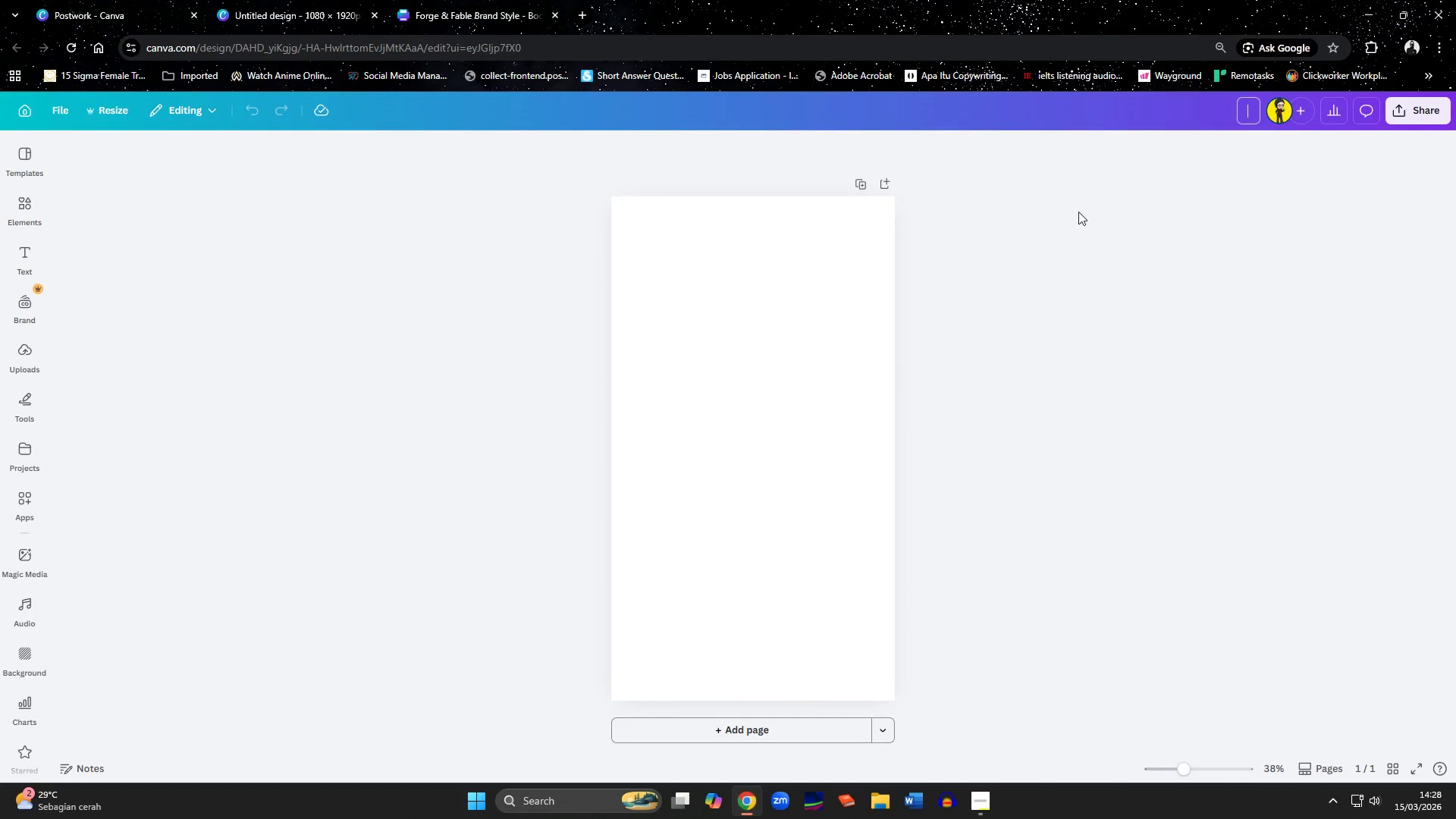 
key(Control+V)
 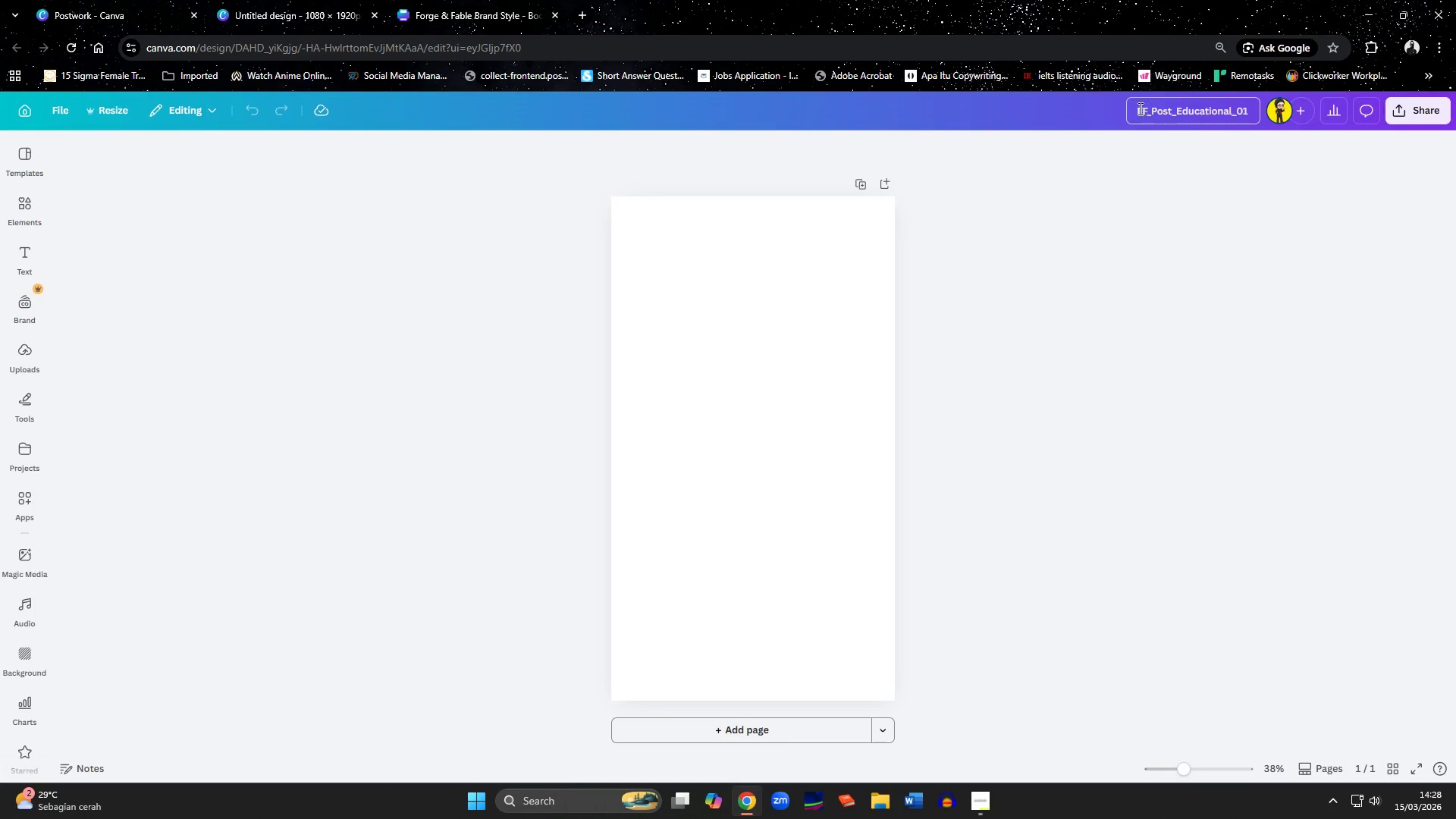 
left_click([1128, 110])
 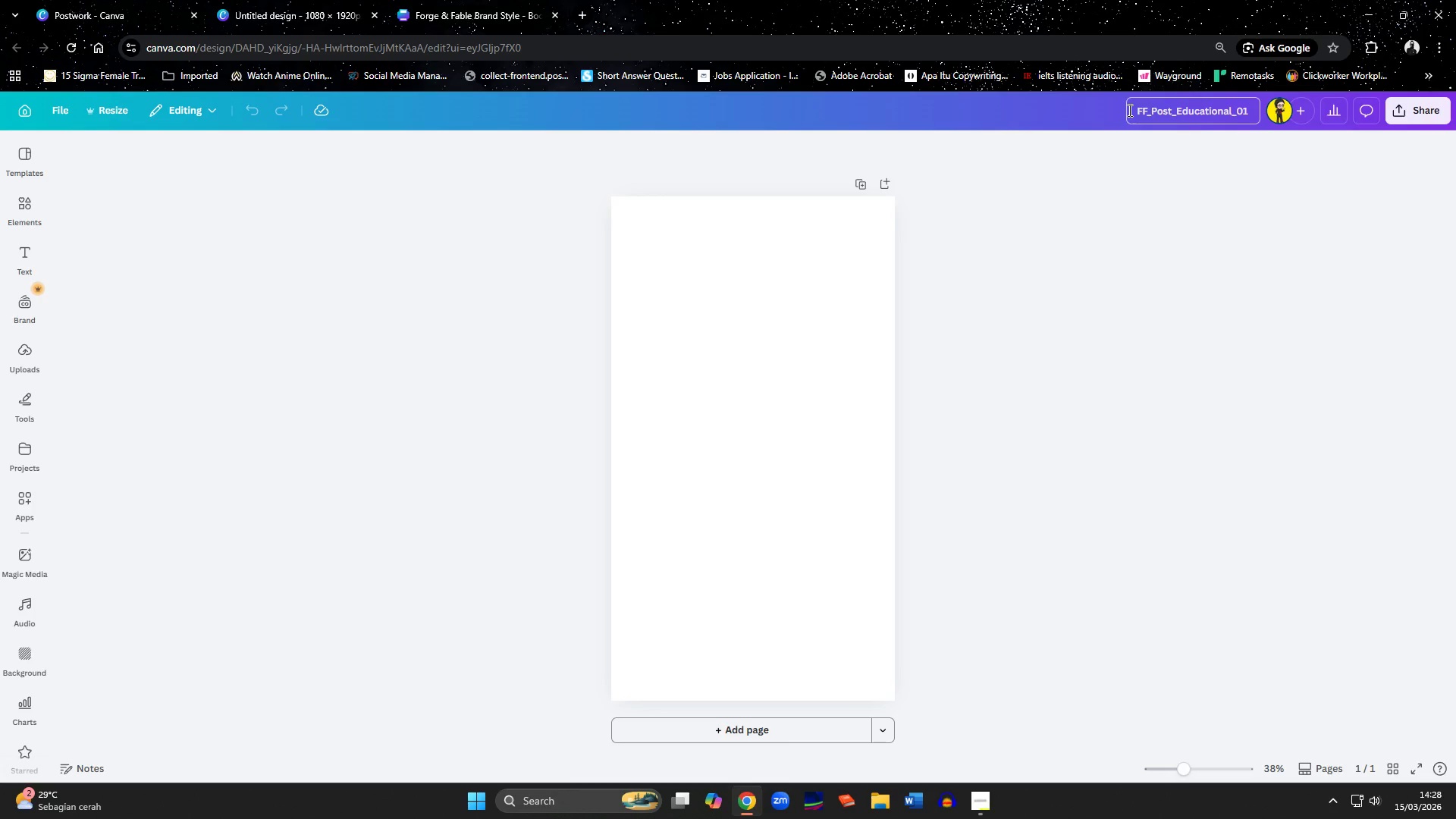 
key(ArrowRight)
 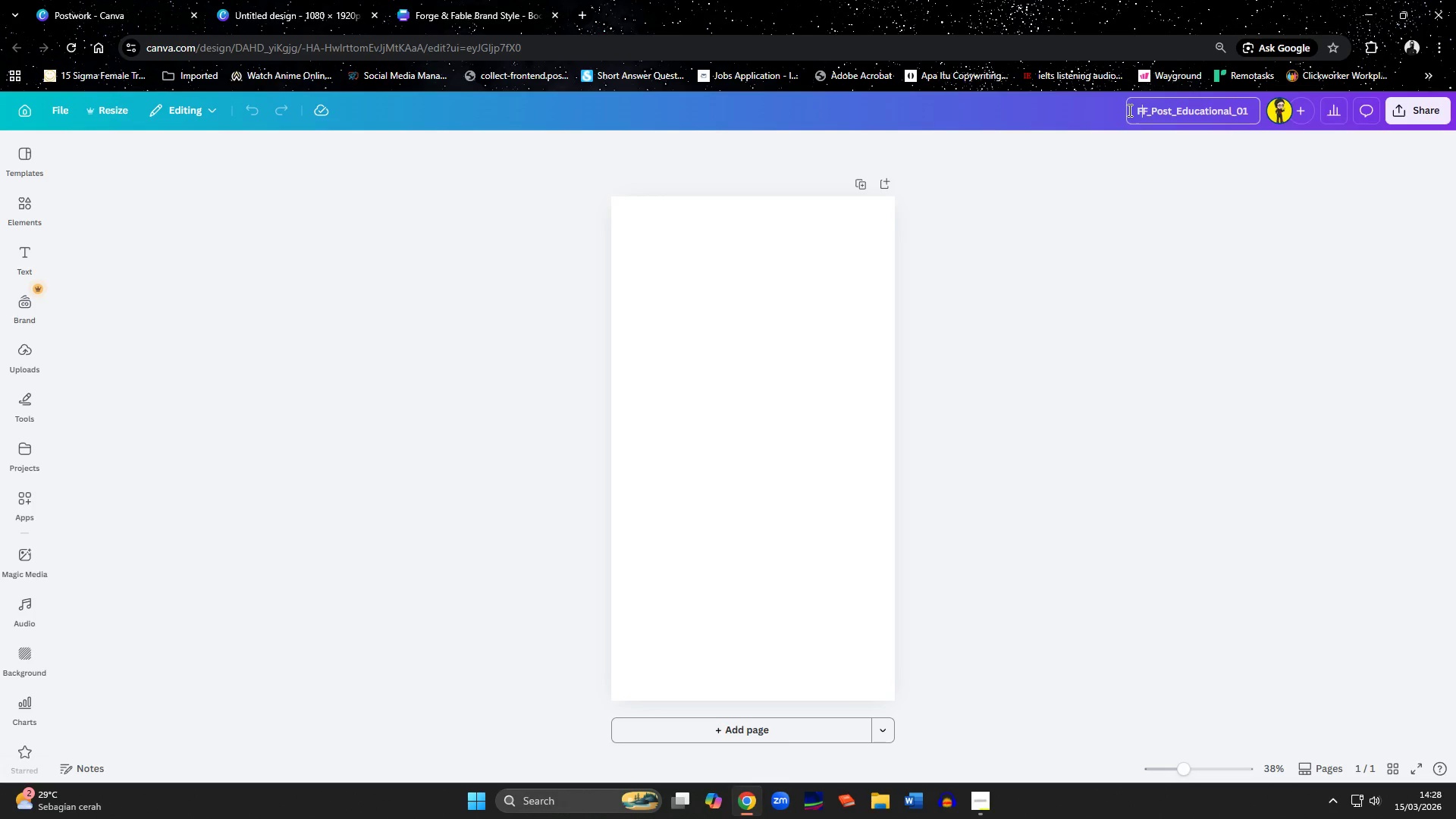 
key(ArrowRight)
 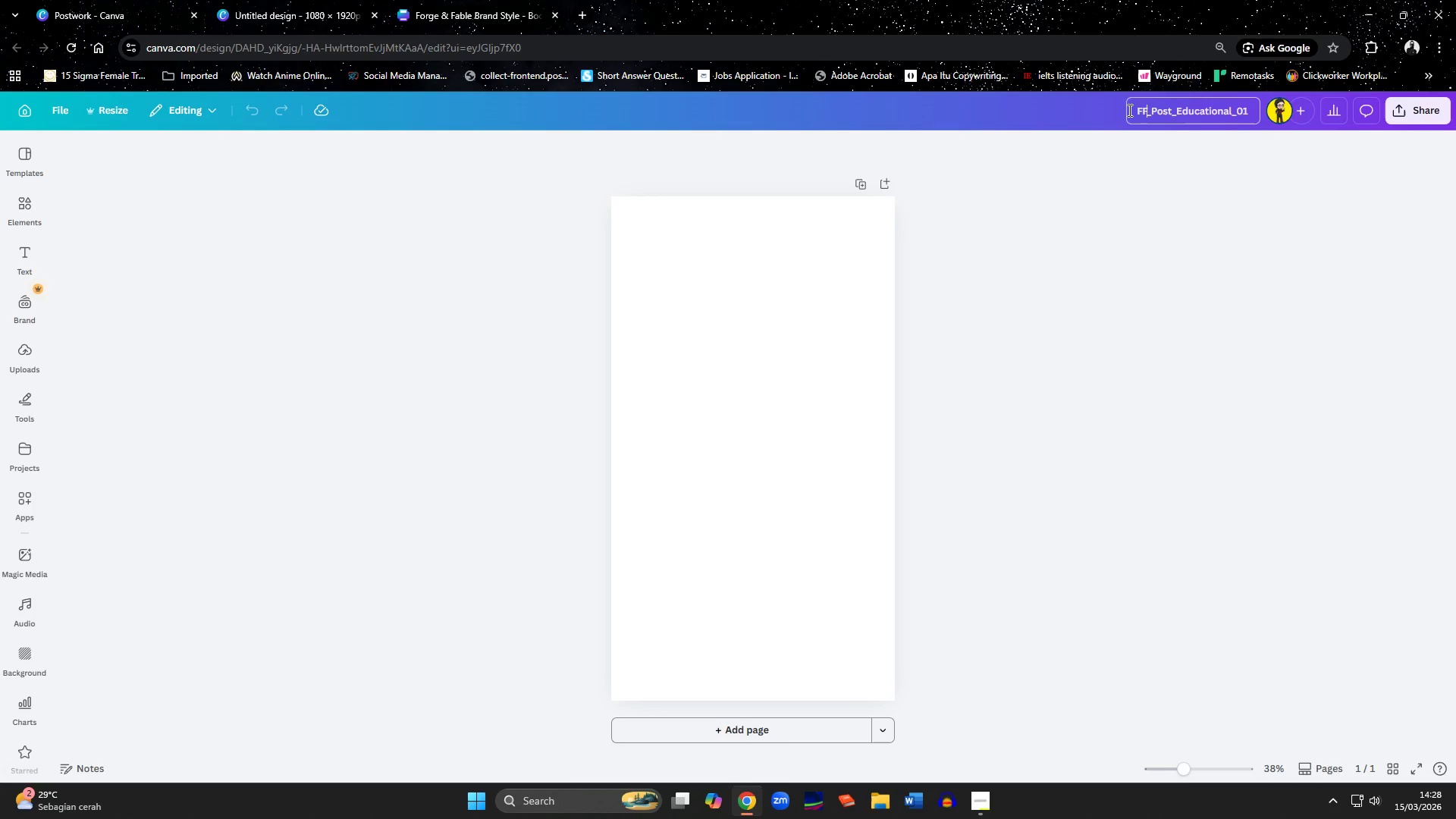 
key(ArrowRight)
 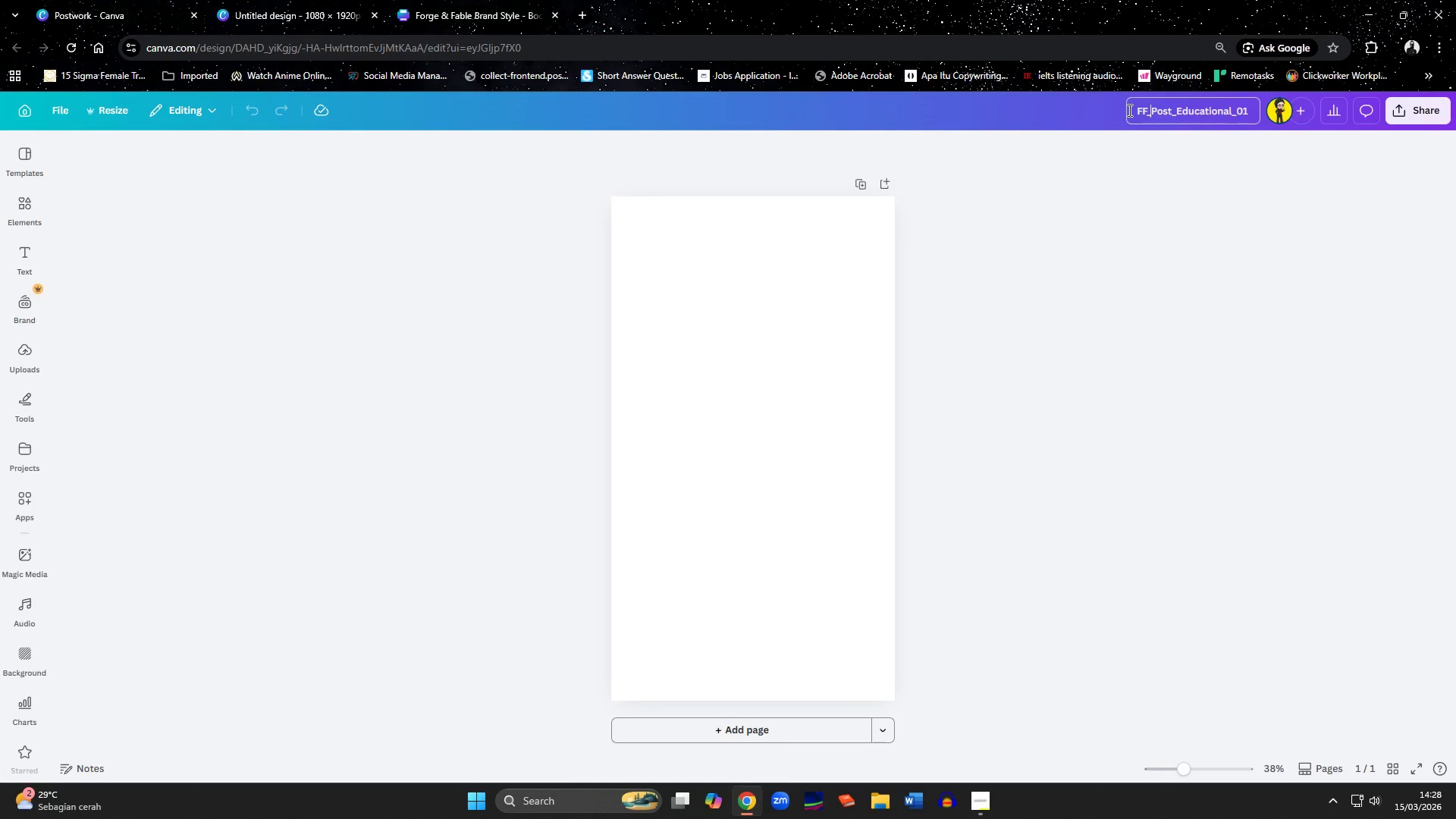 
hold_key(key=ArrowRight, duration=1.03)
 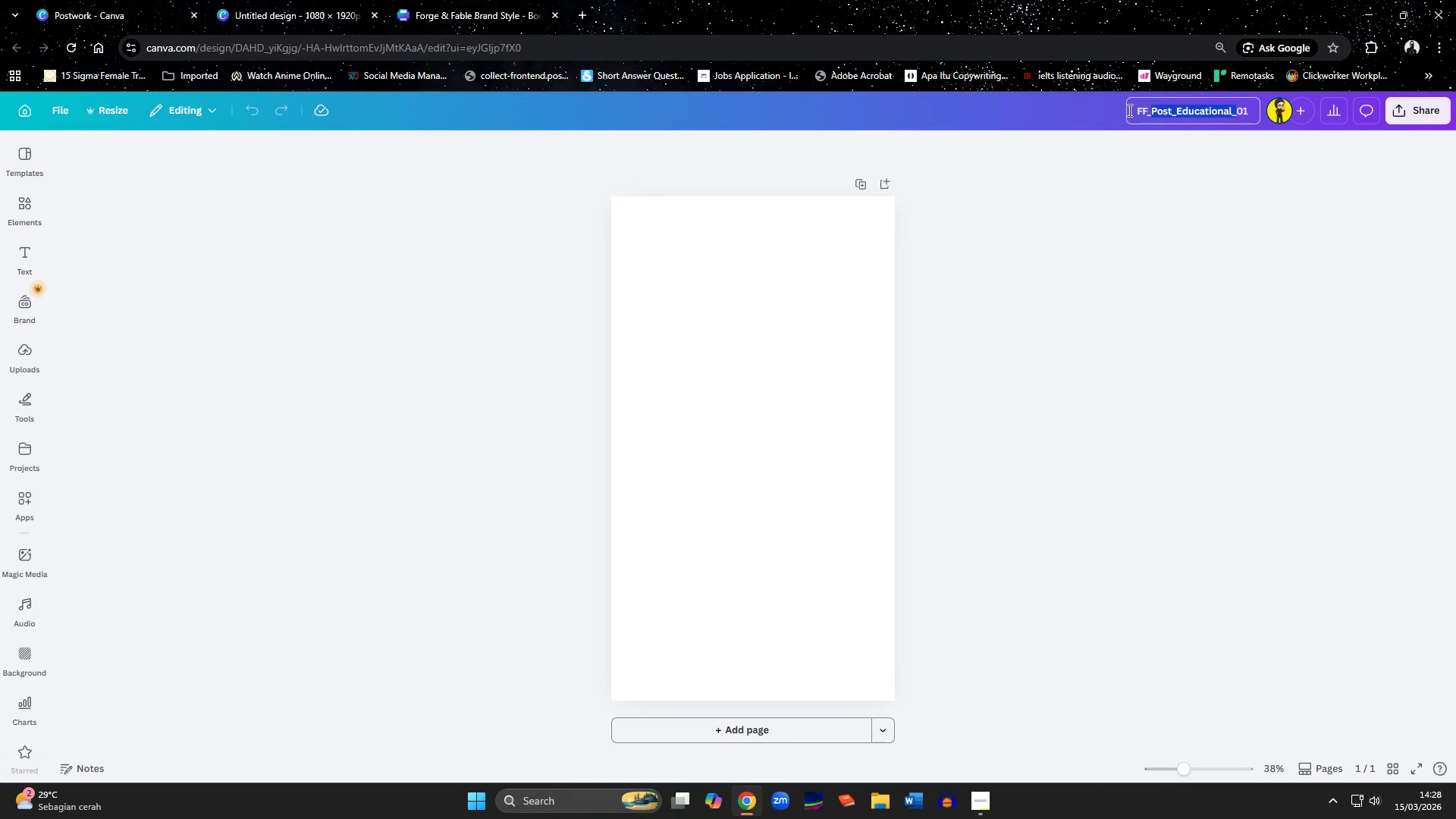 
key(Shift+ArrowRight)
 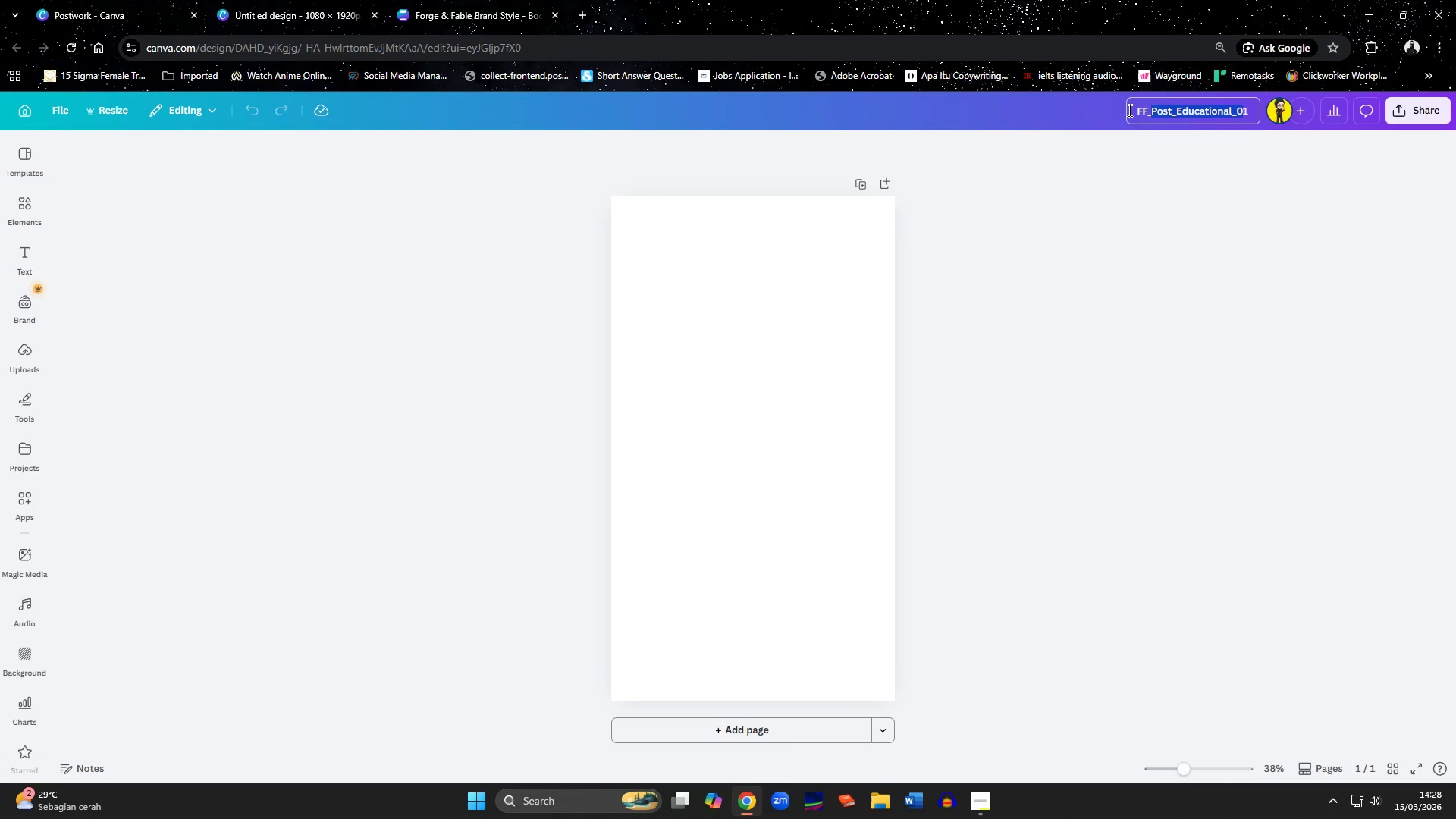 
key(Shift+ArrowRight)
 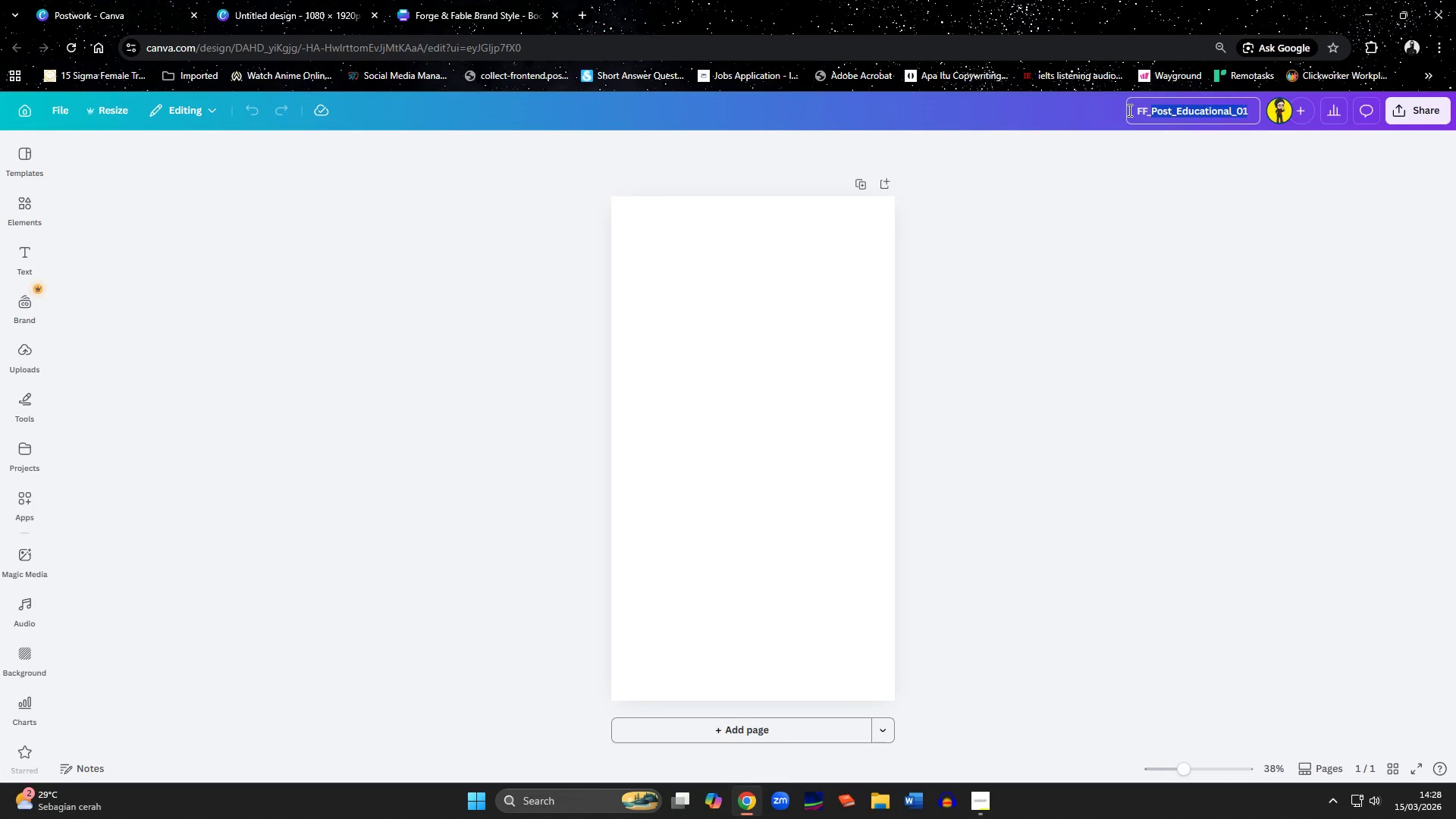 
key(Shift+ArrowRight)
 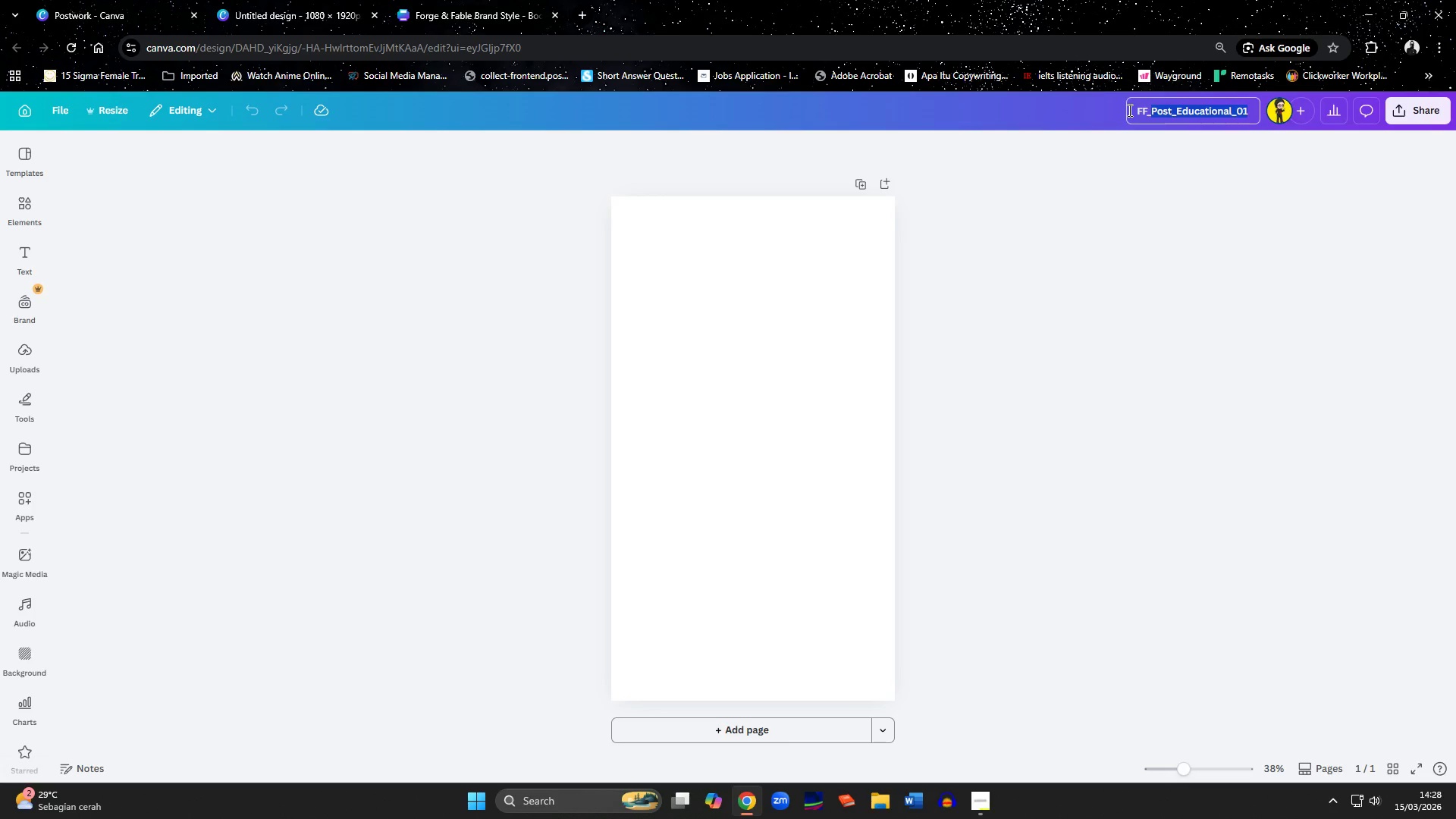 
type(Story)
 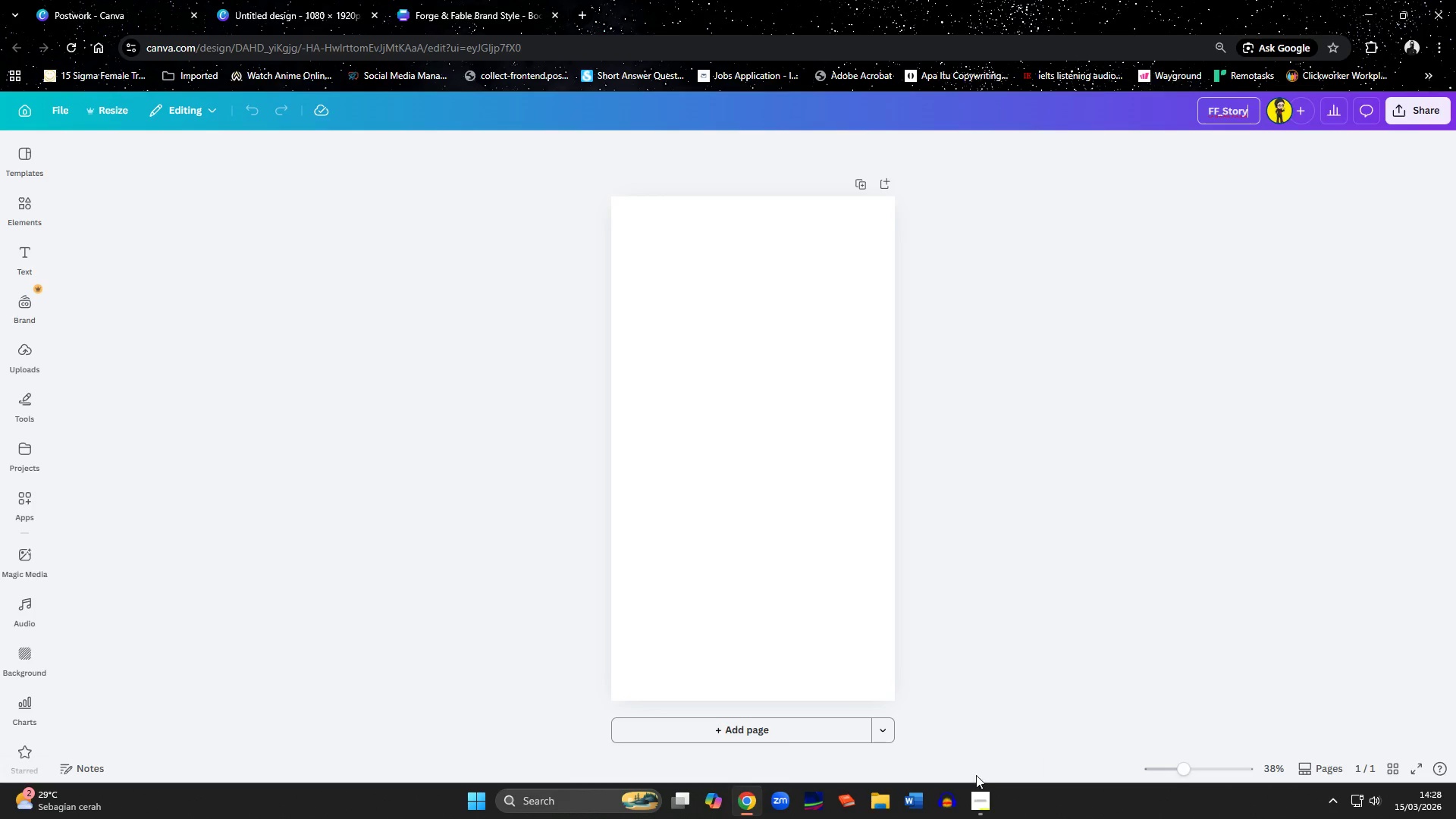 
left_click([973, 818])